 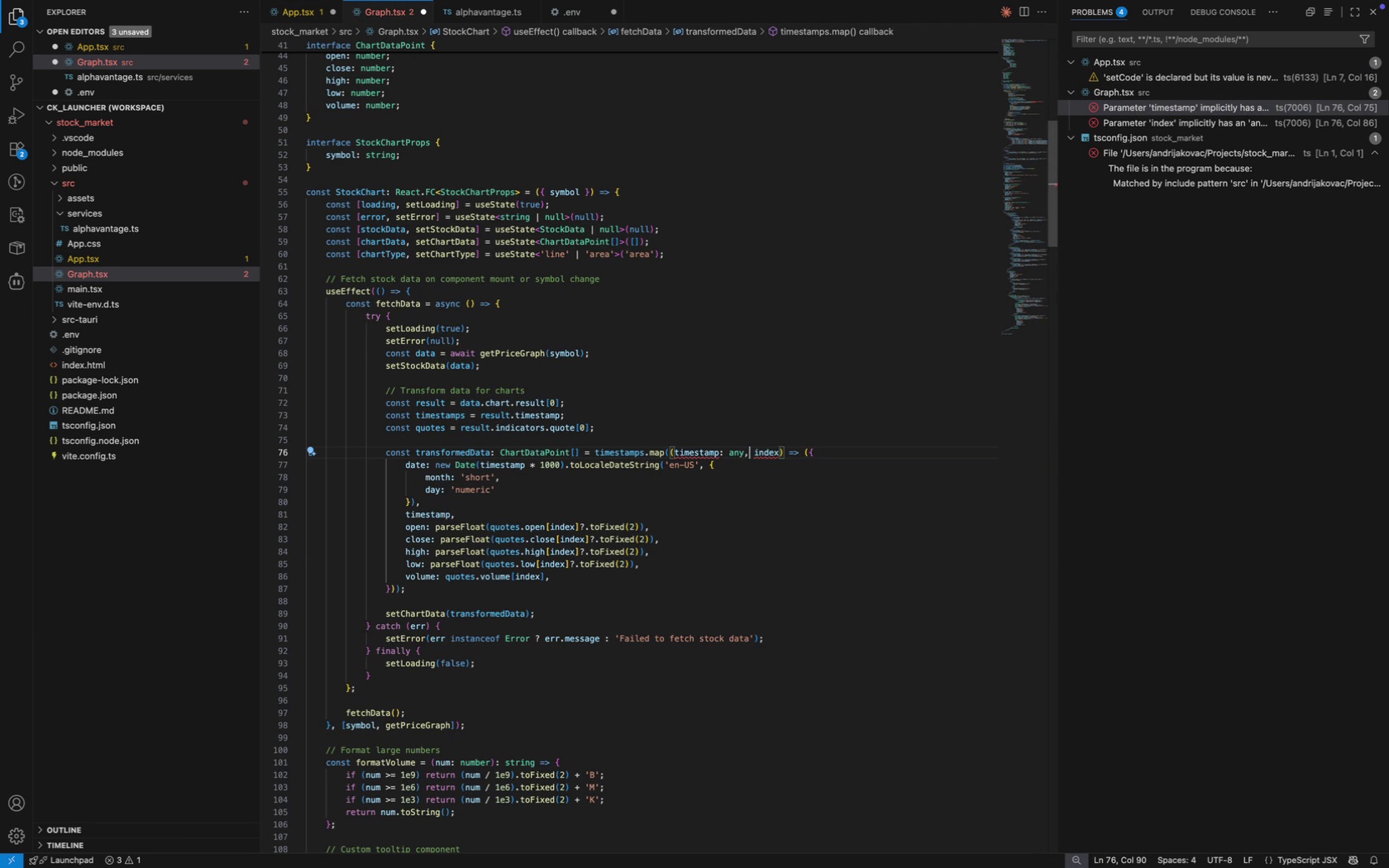 
key(ArrowRight)
 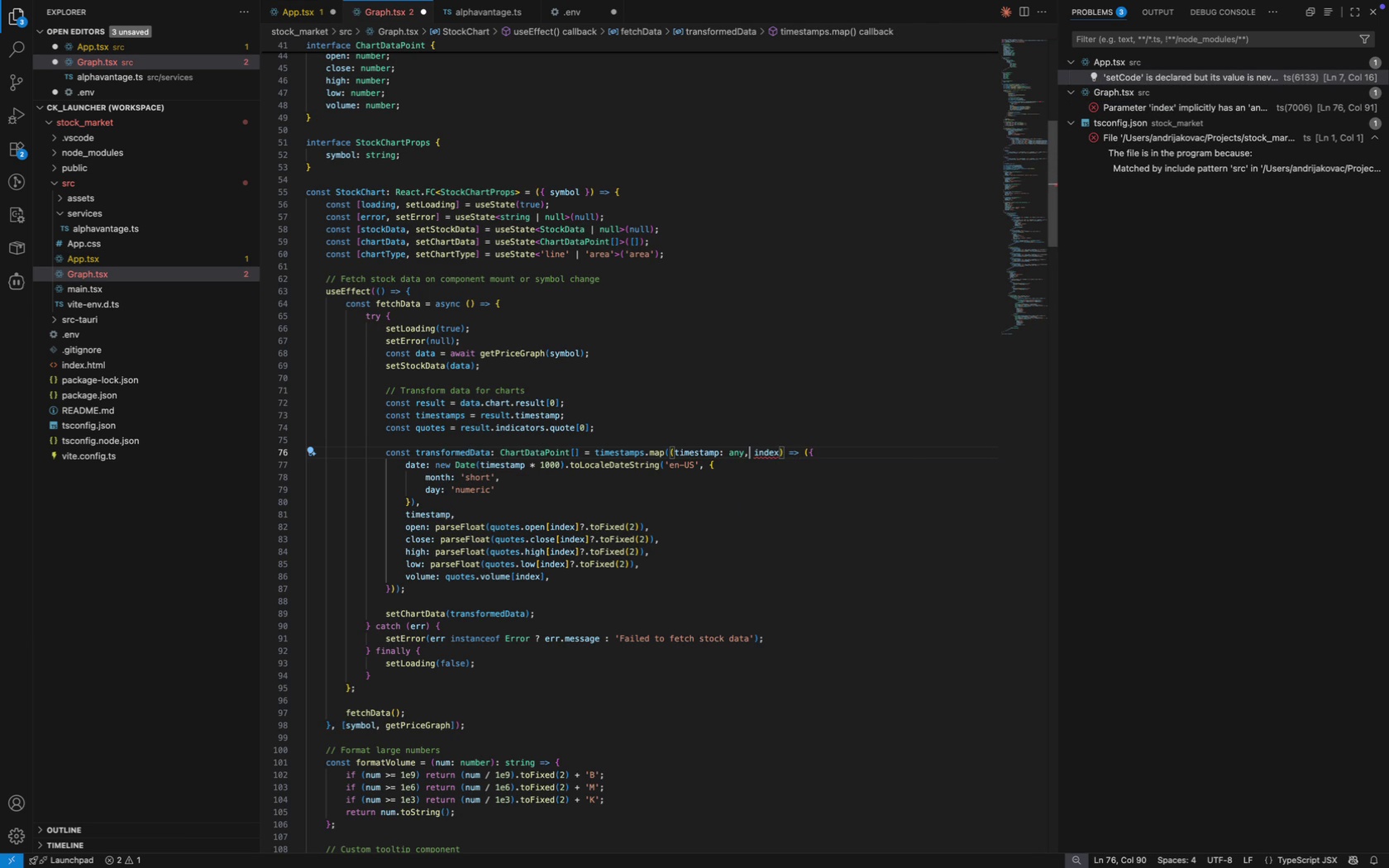 
key(Alt+OptionLeft)
 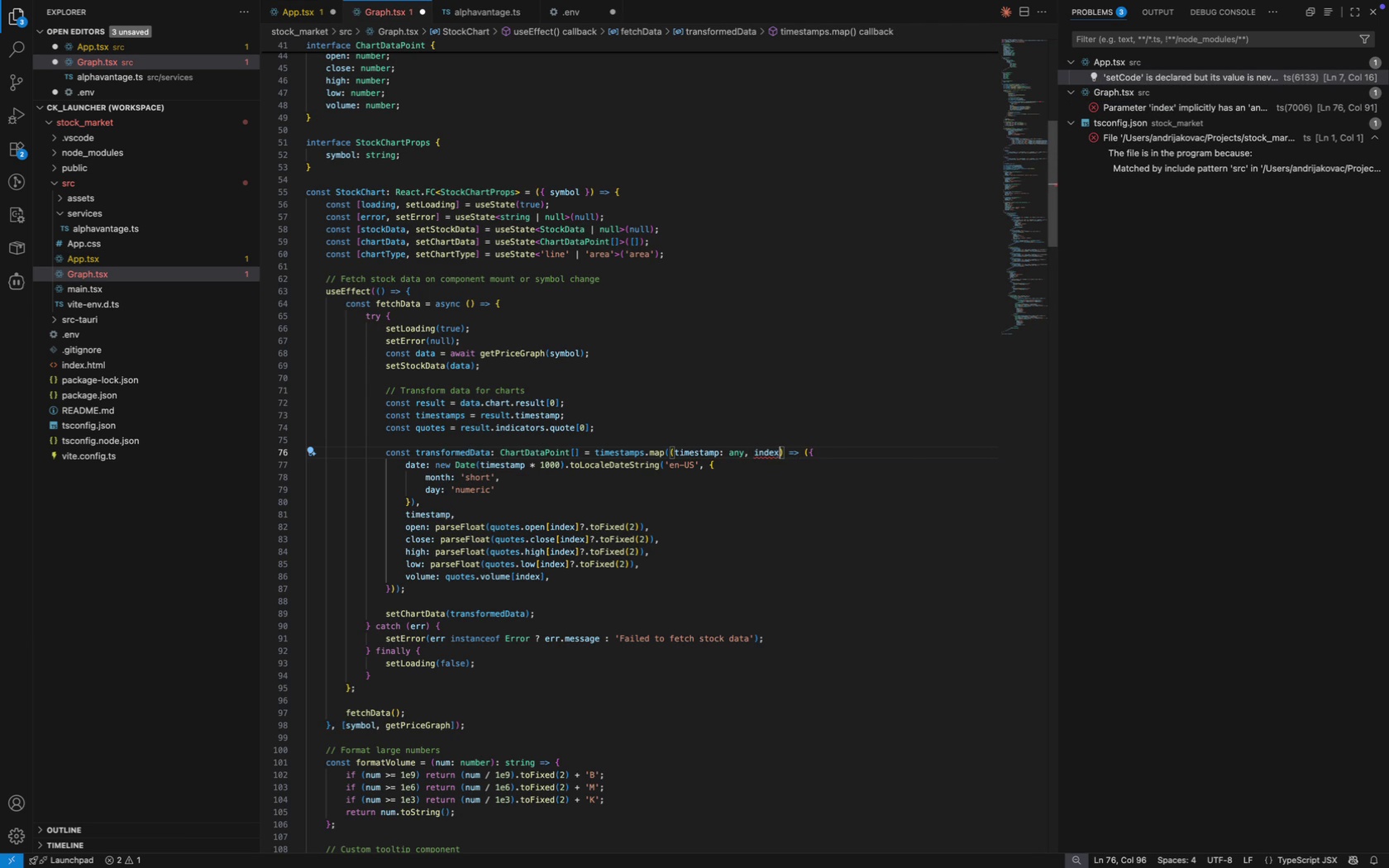 
key(Alt+ArrowRight)
 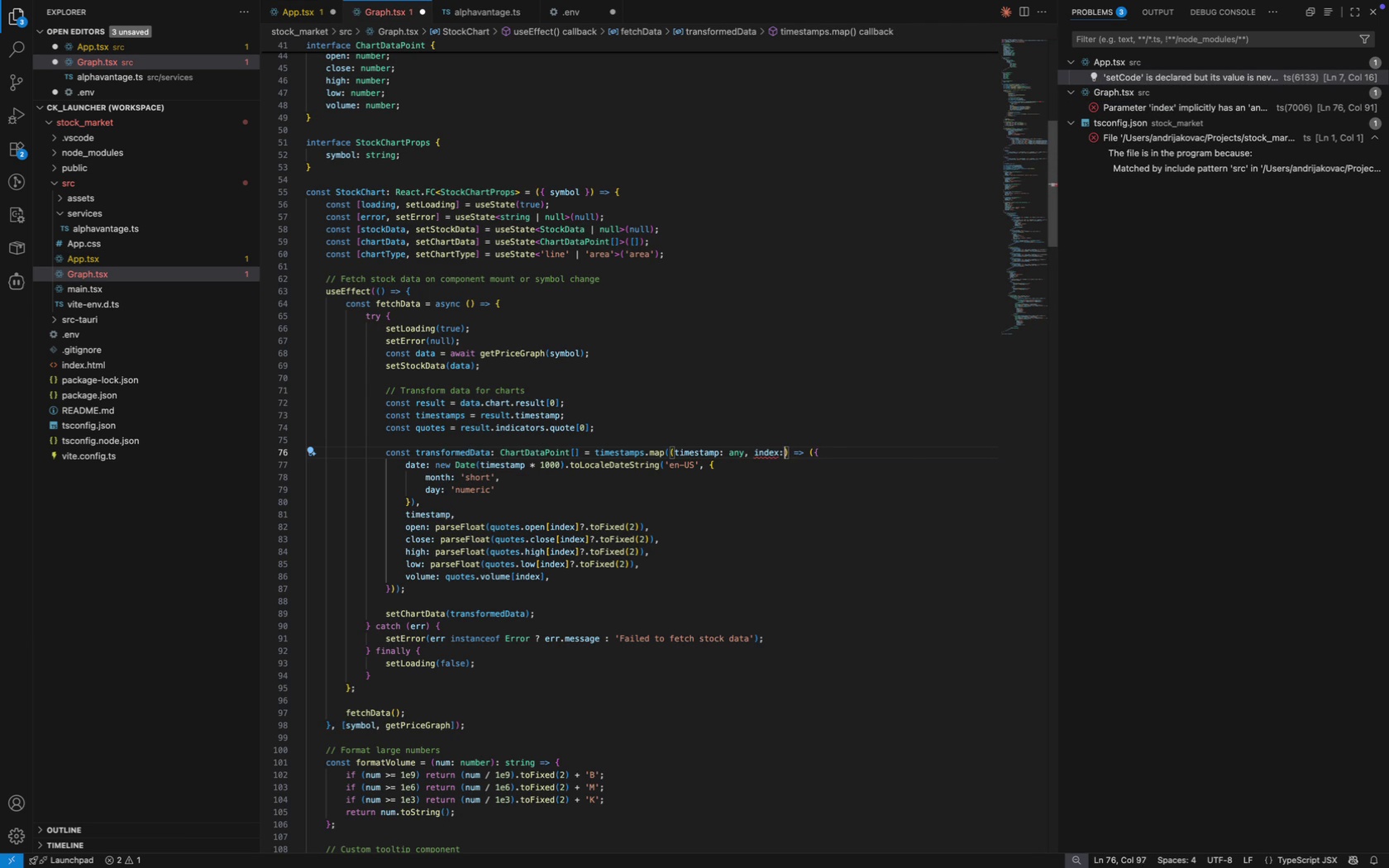 
type(: any)